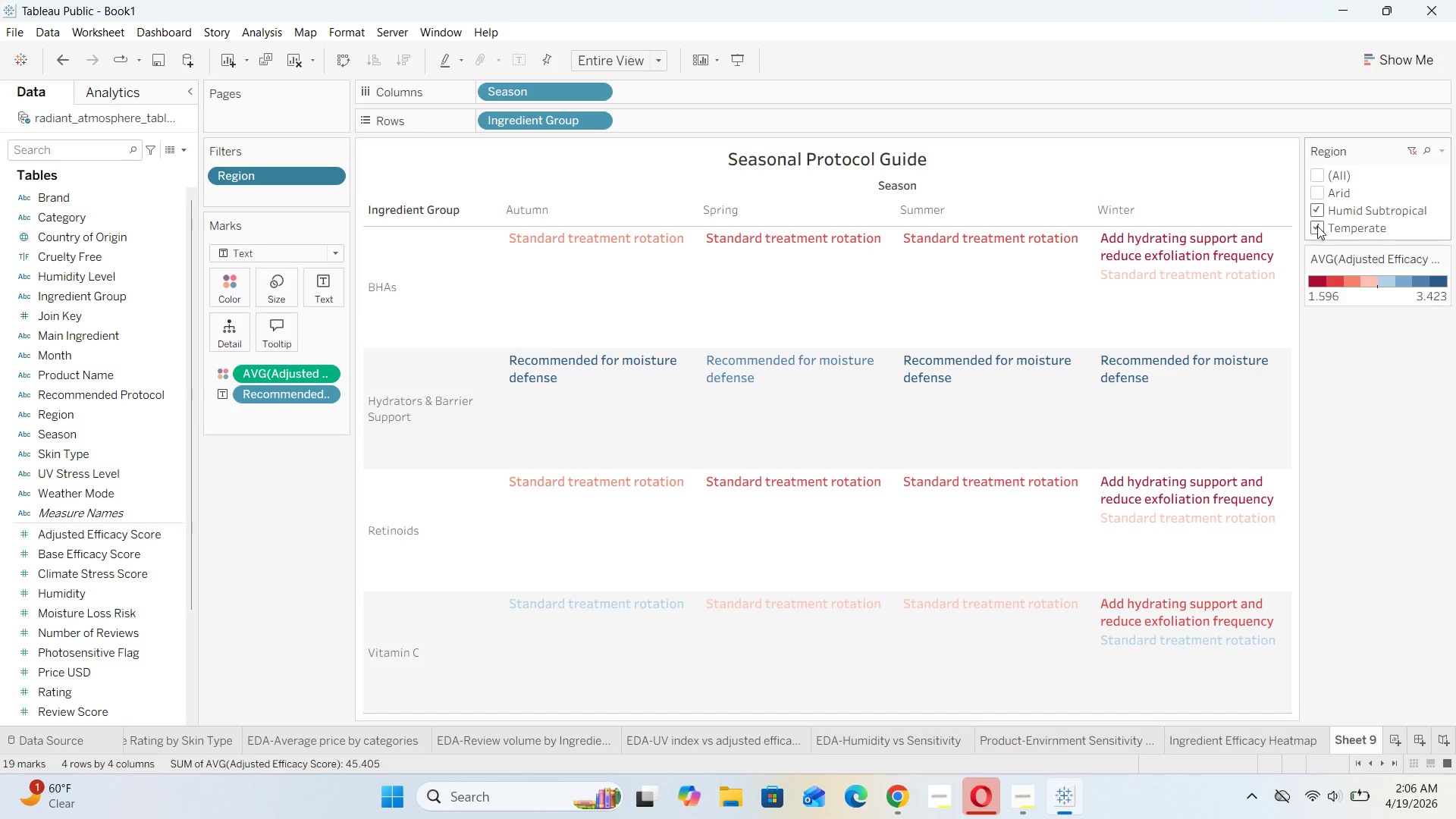 
left_click([1316, 228])
 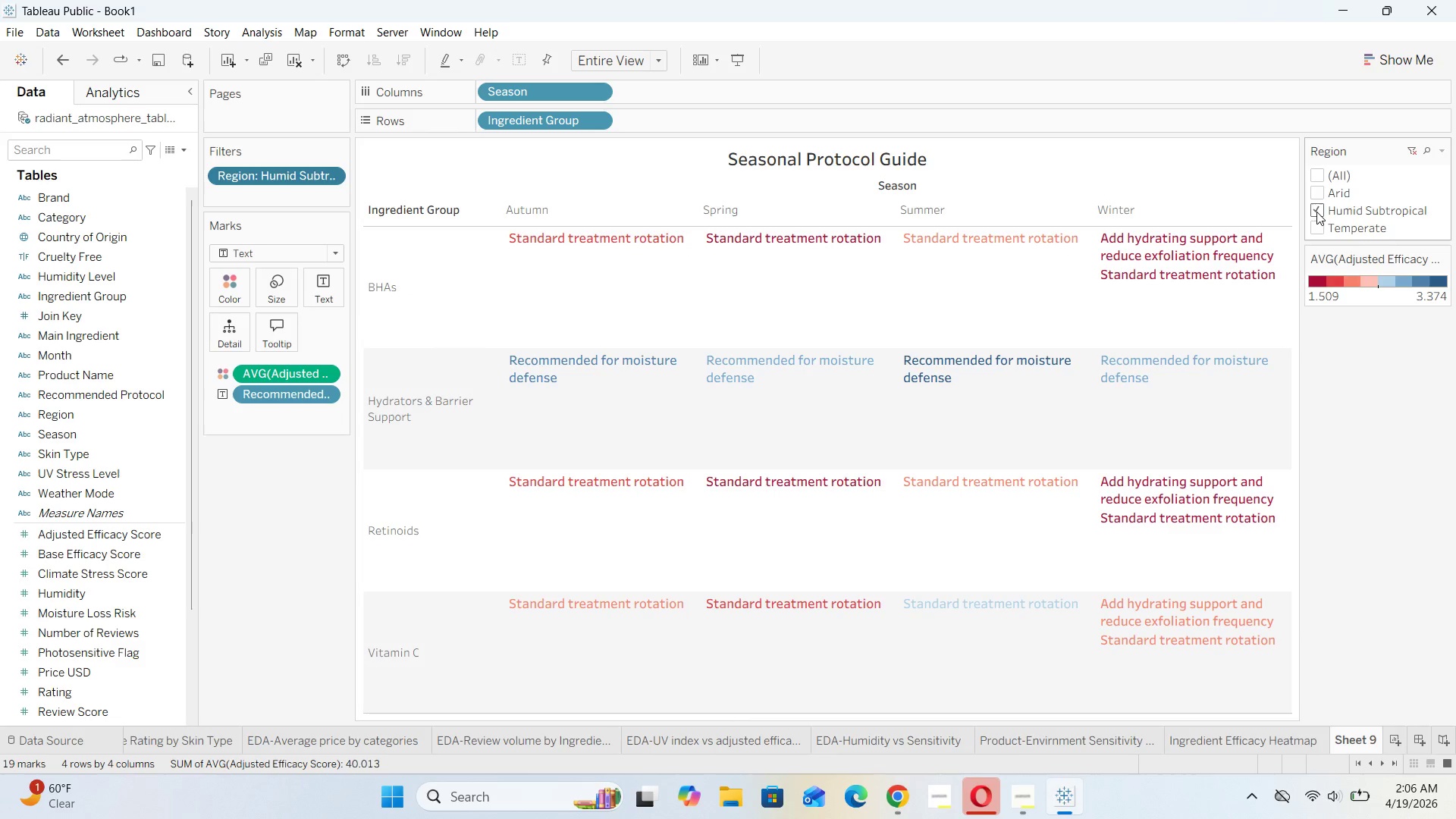 
left_click([1316, 211])
 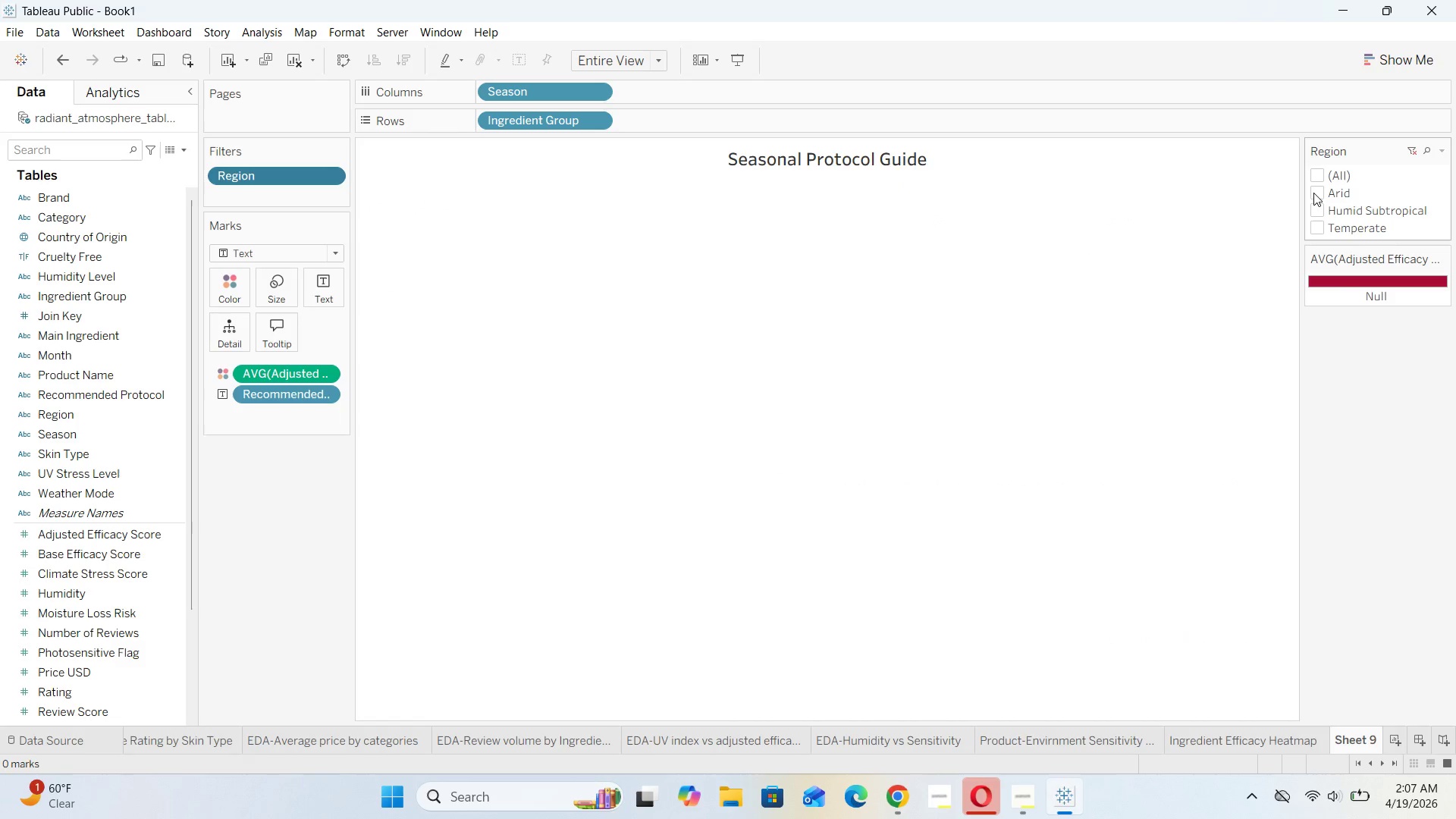 
left_click([1313, 193])
 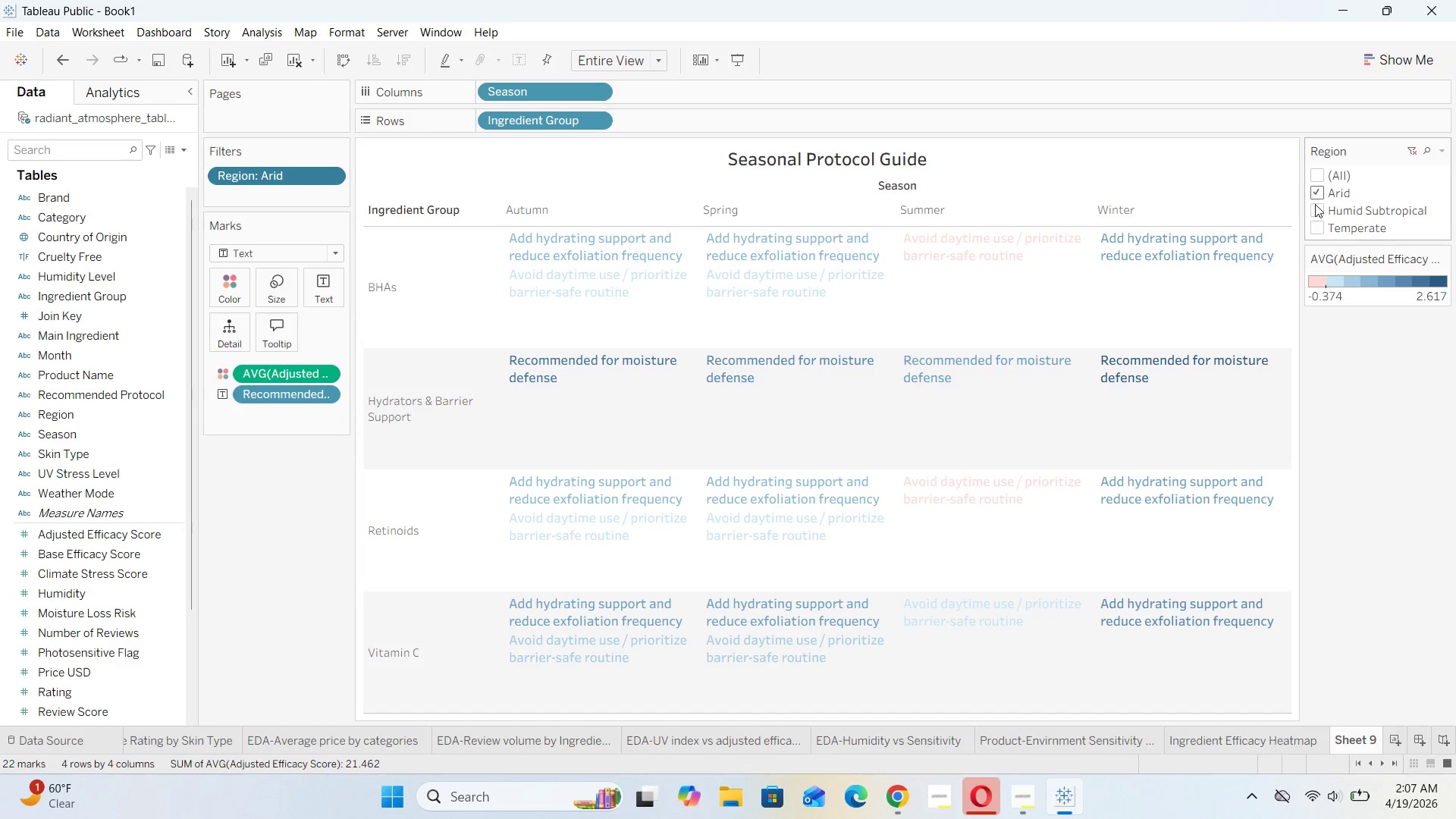 
left_click([1316, 206])
 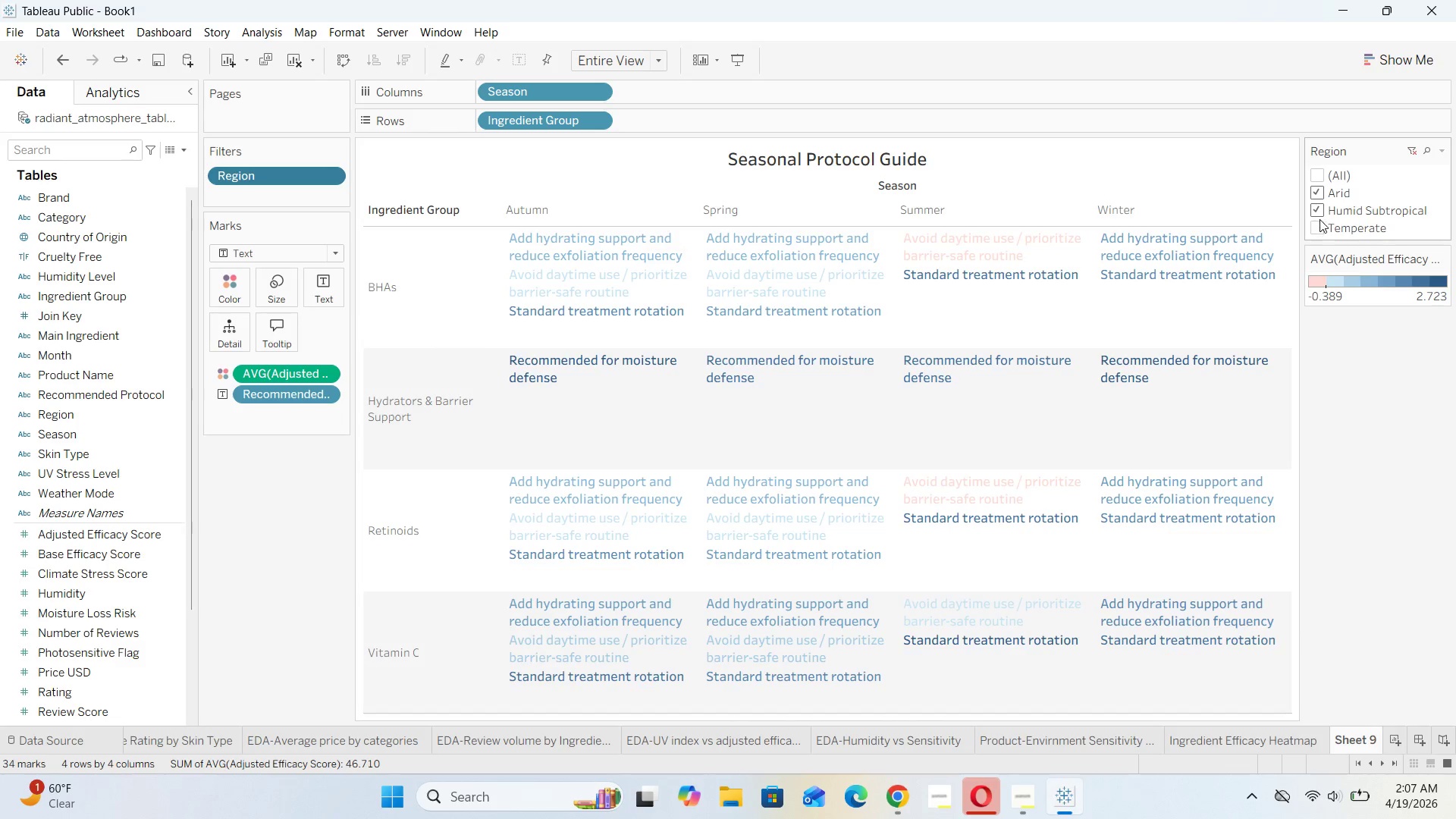 
left_click([1319, 223])
 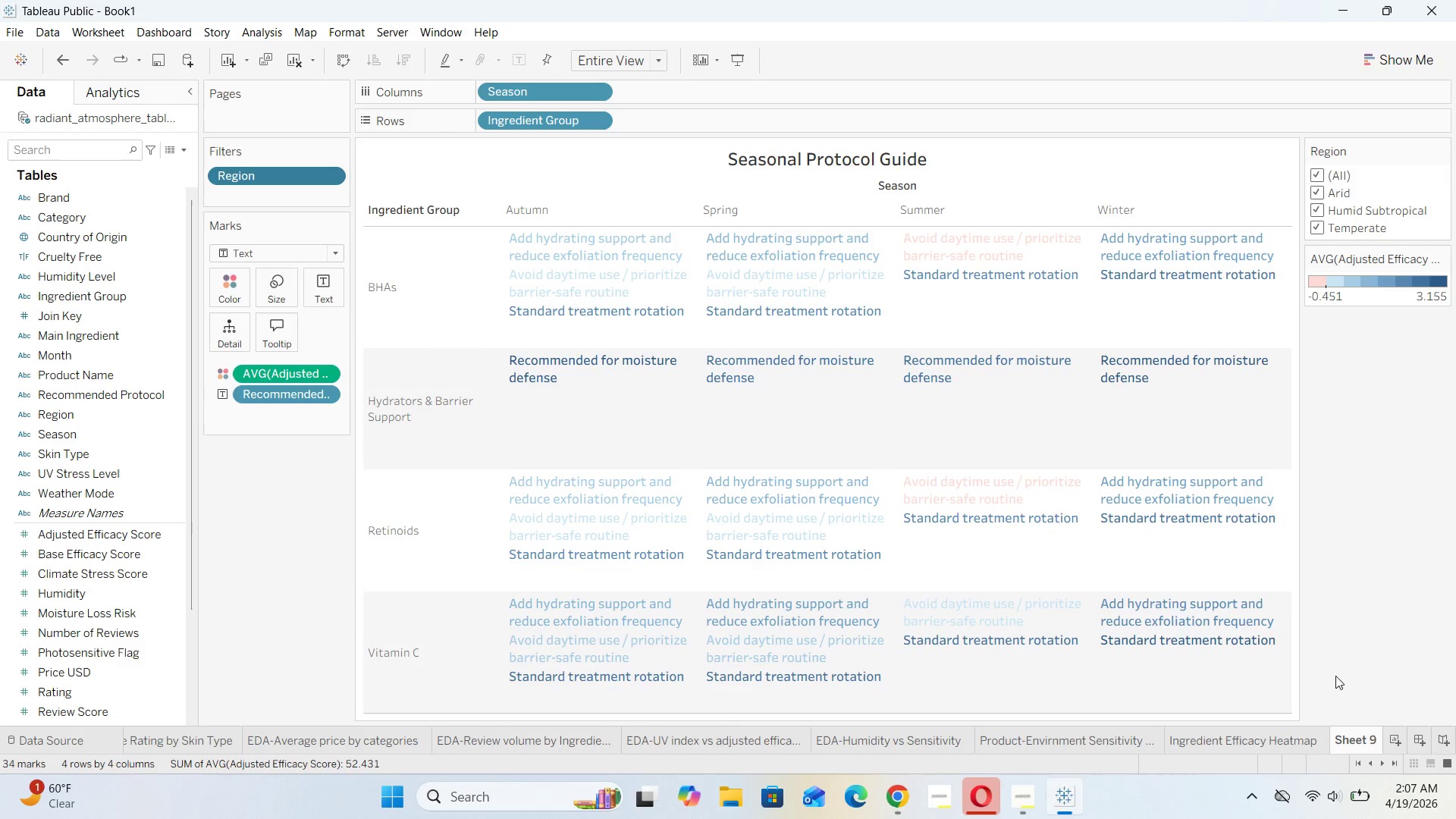 
double_click([1347, 736])
 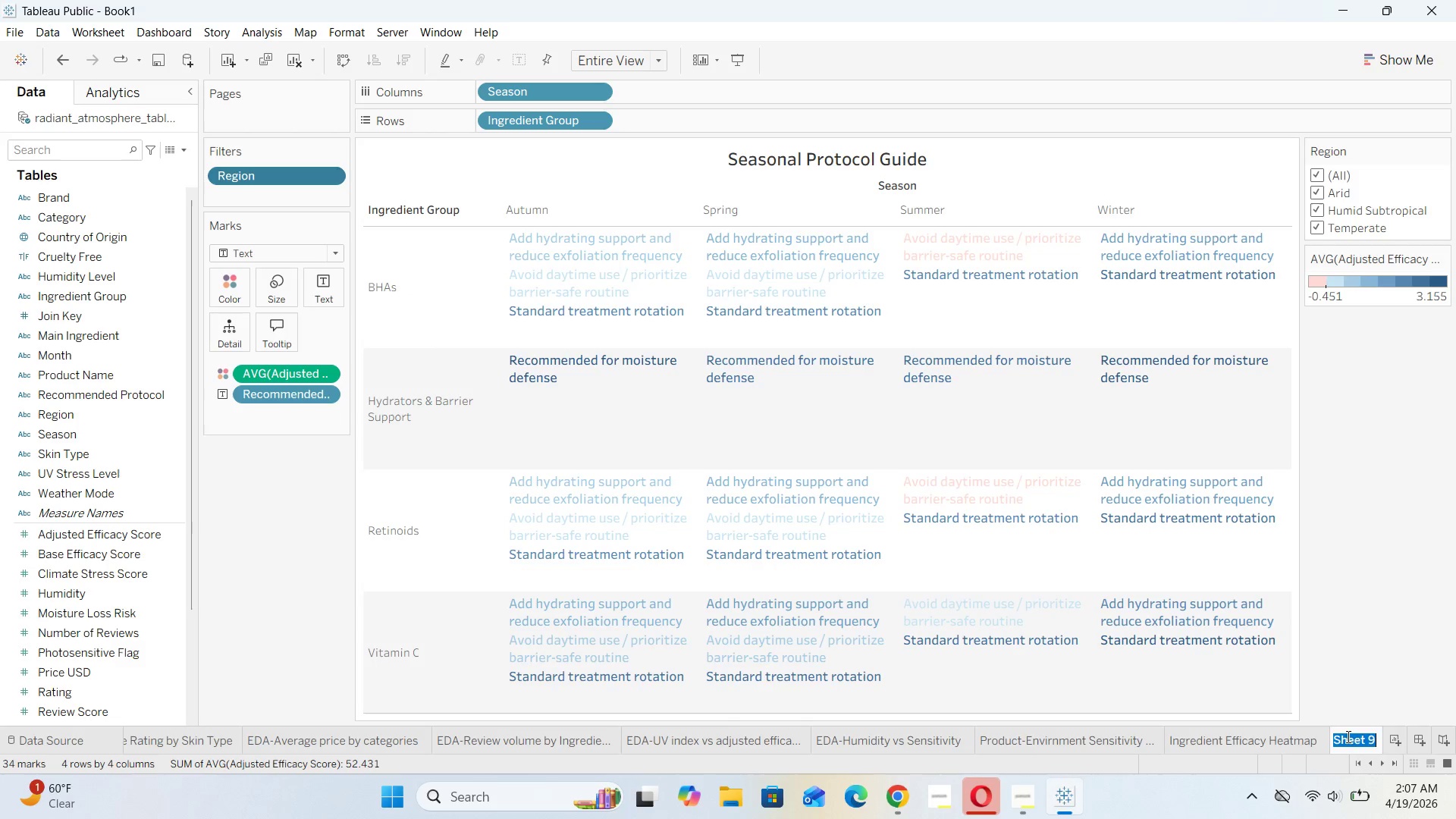 
key(Backspace)
type(Seasonal Protocol Guide)
 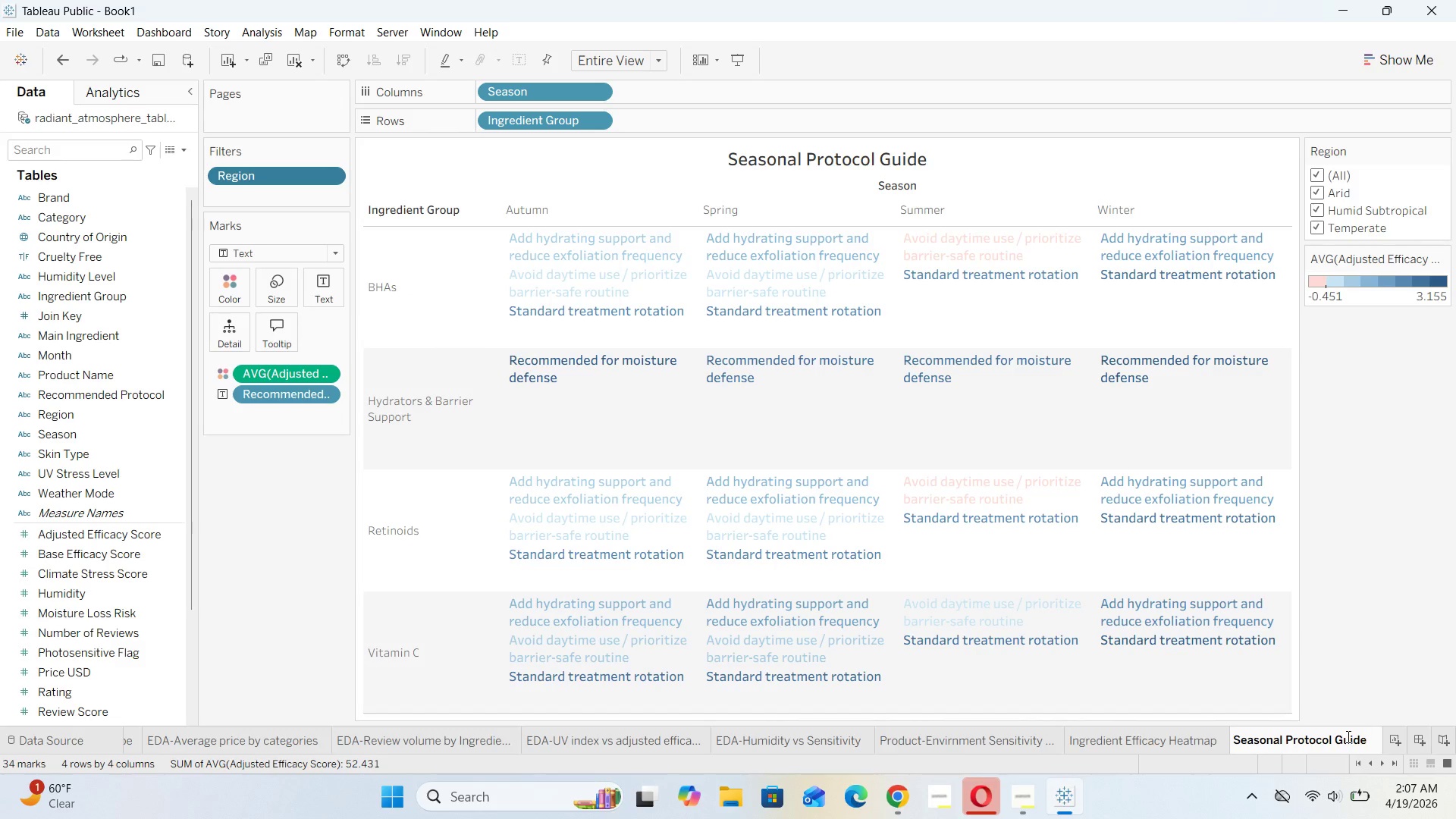 
key(Enter)
 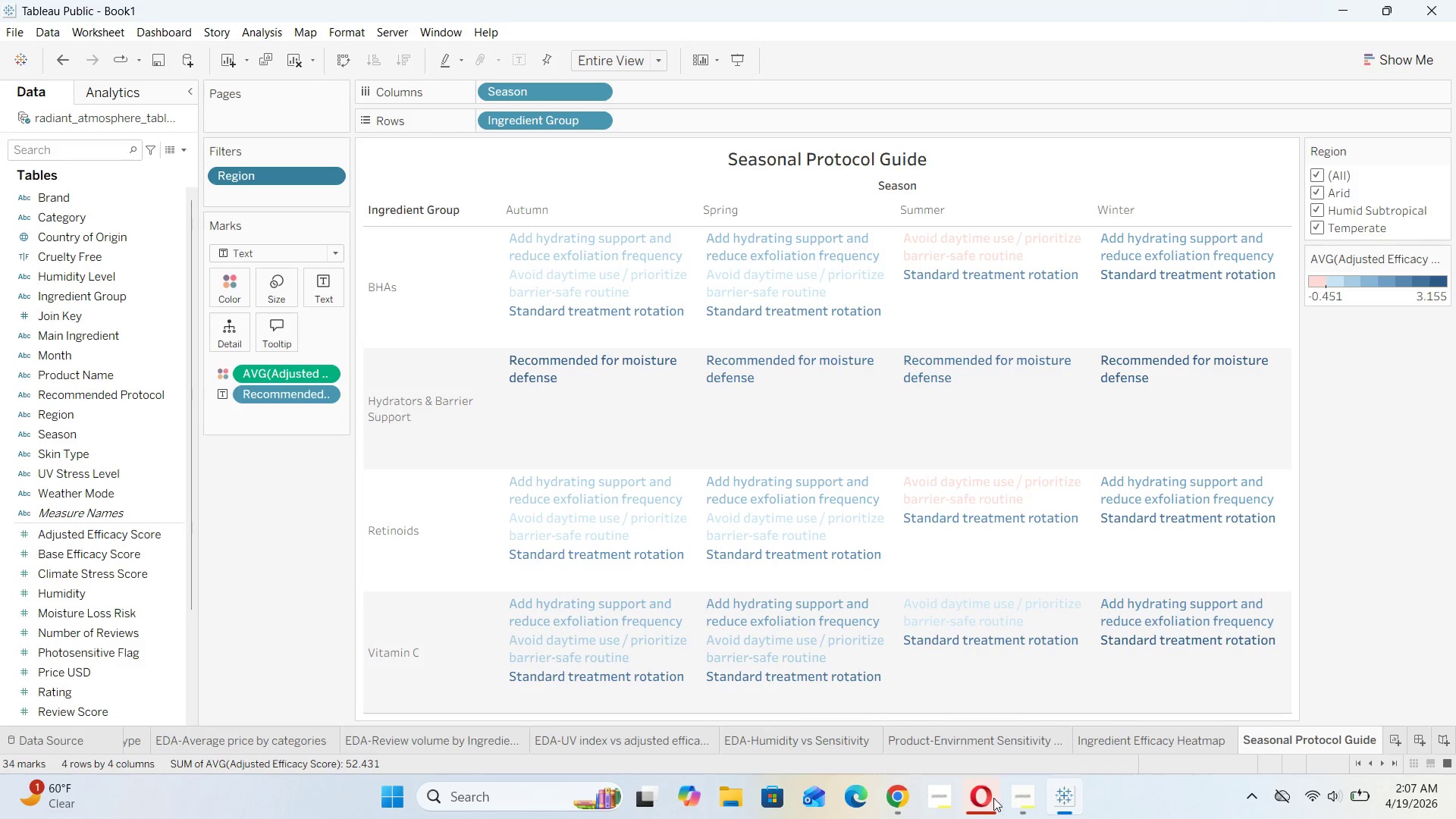 
left_click([1015, 789])